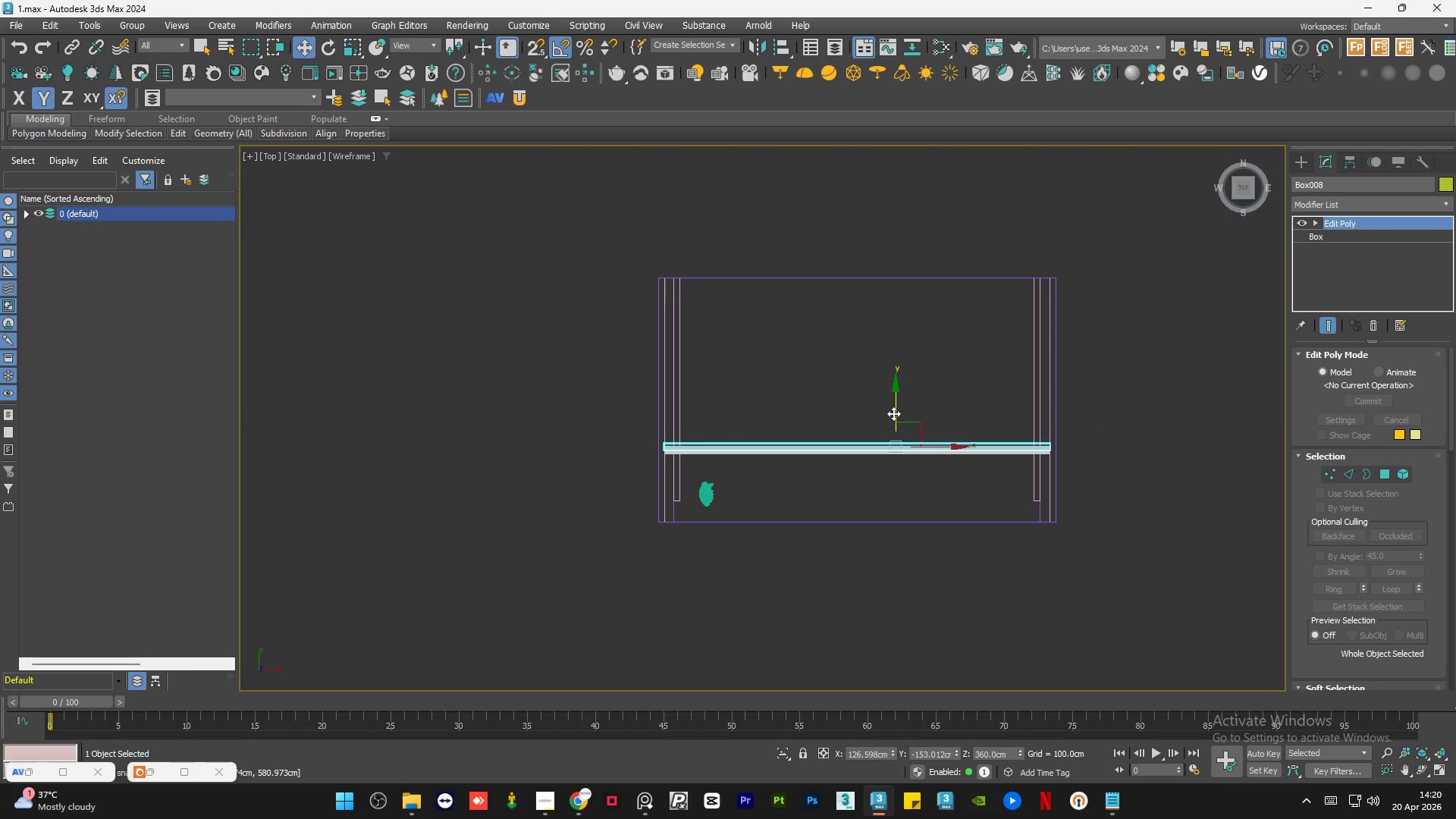 
left_click_drag(start_coordinate=[894, 412], to_coordinate=[910, 305])
 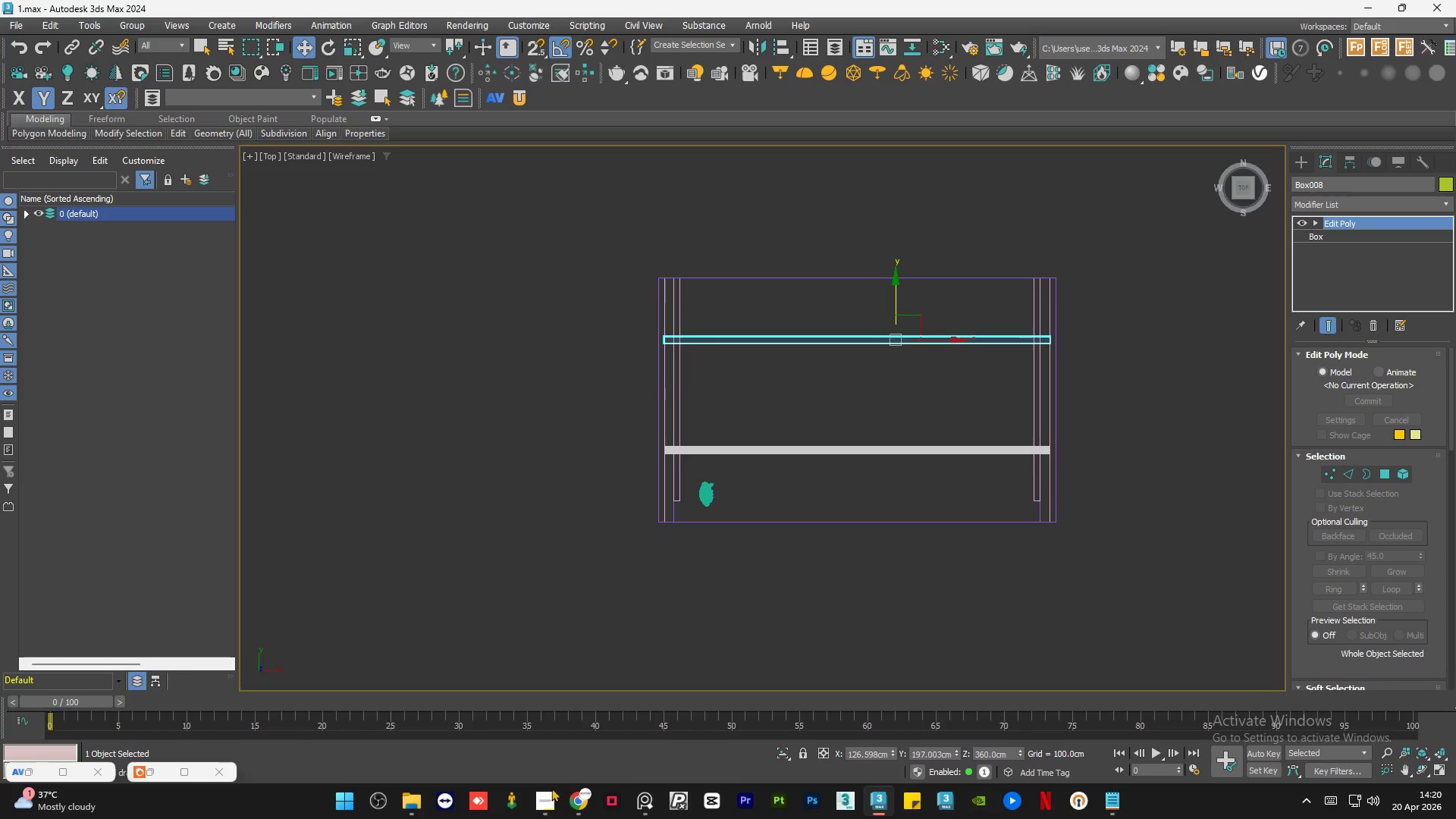 
left_click([546, 794])